 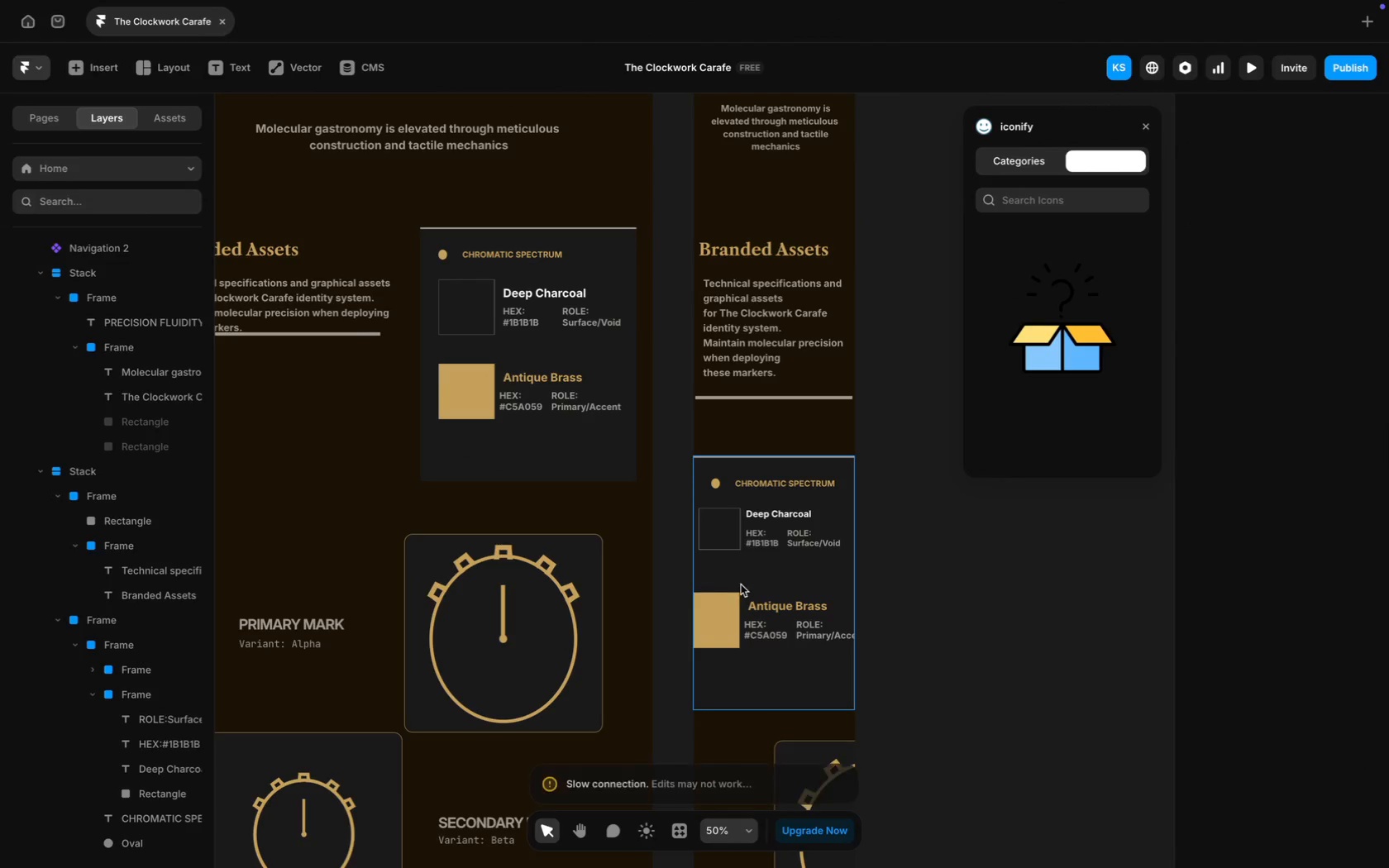 
mouse_move([26, 156])
 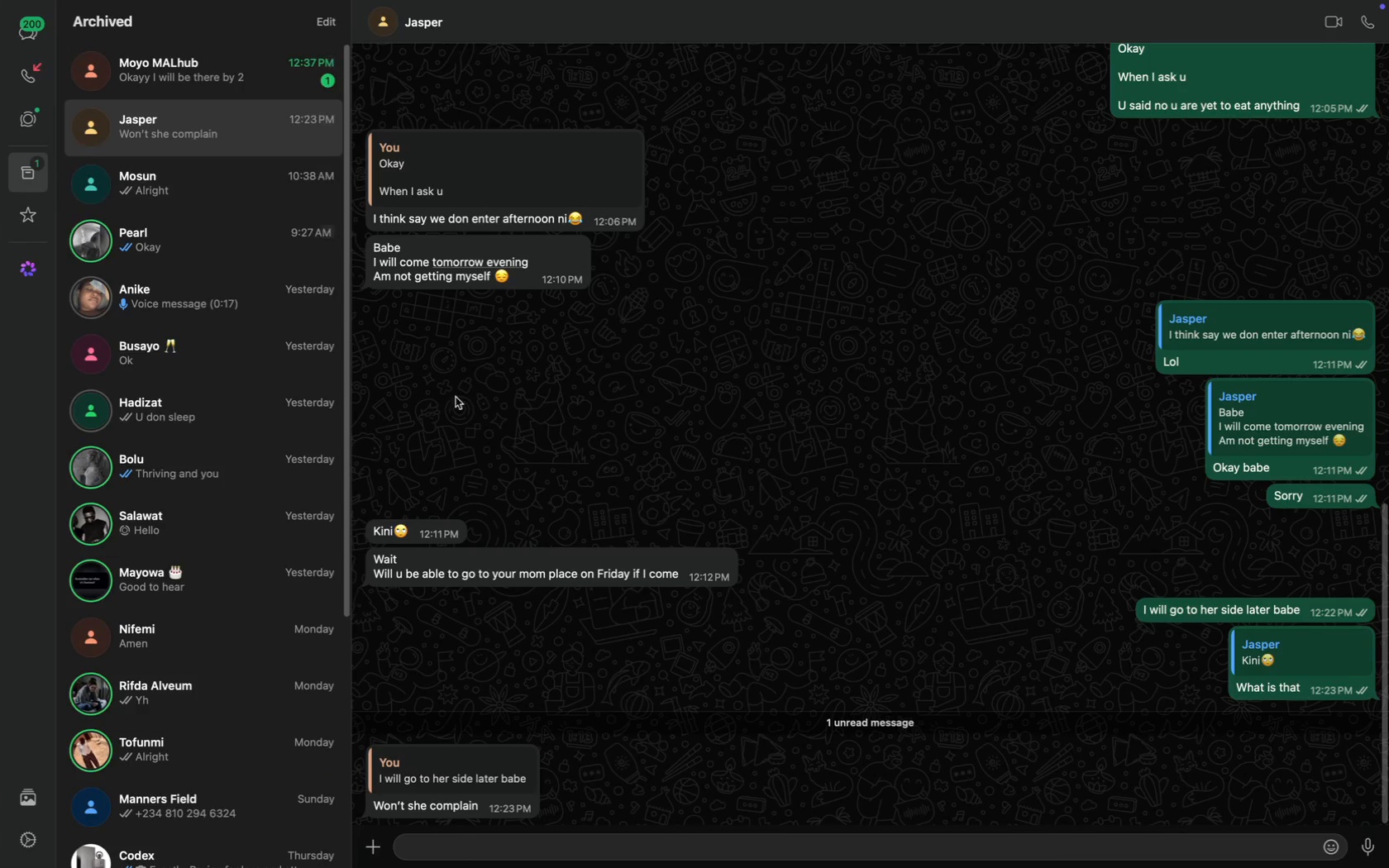 
key(N)
 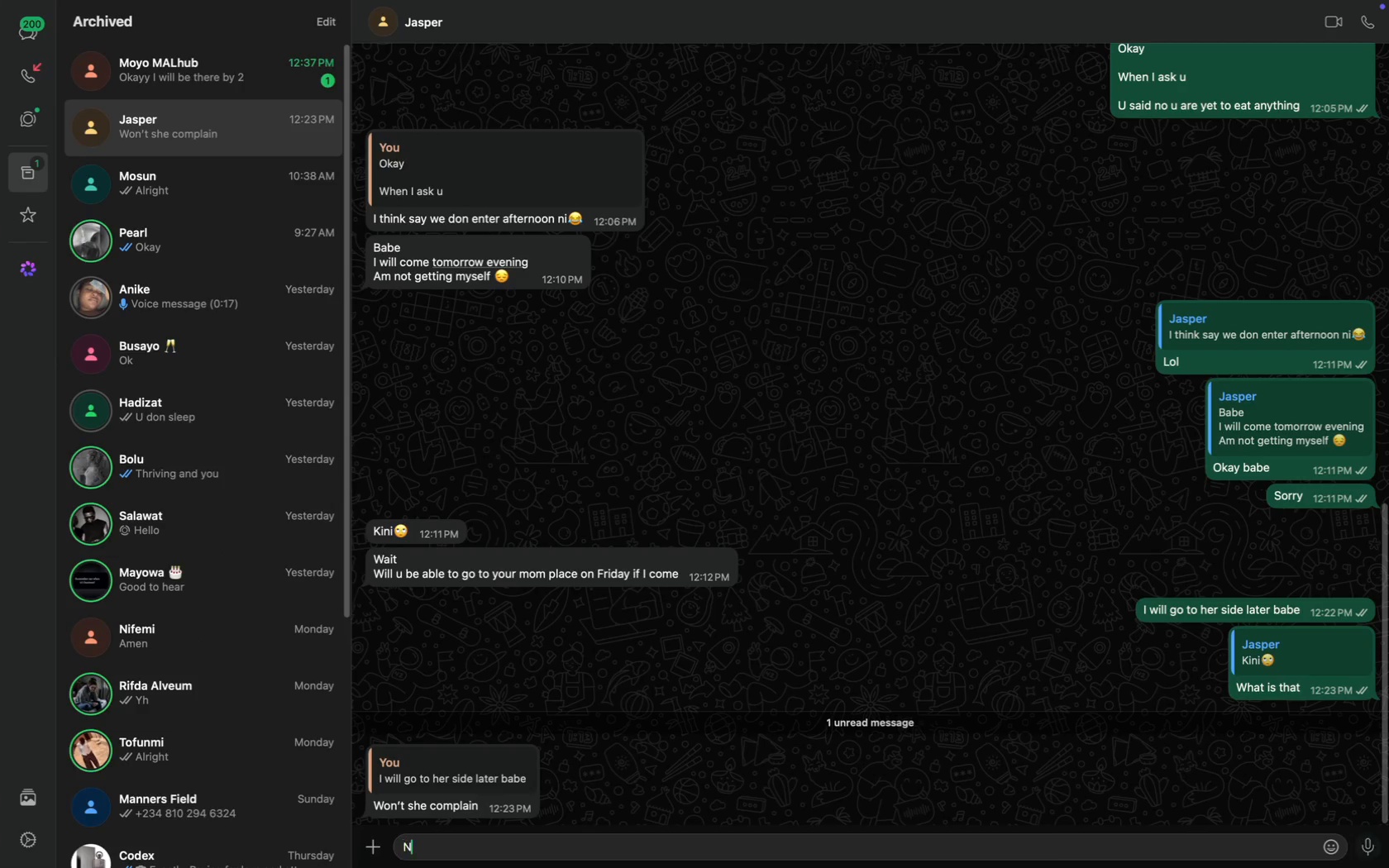 
scroll: coordinate [483, 443], scroll_direction: down, amount: 81.0
 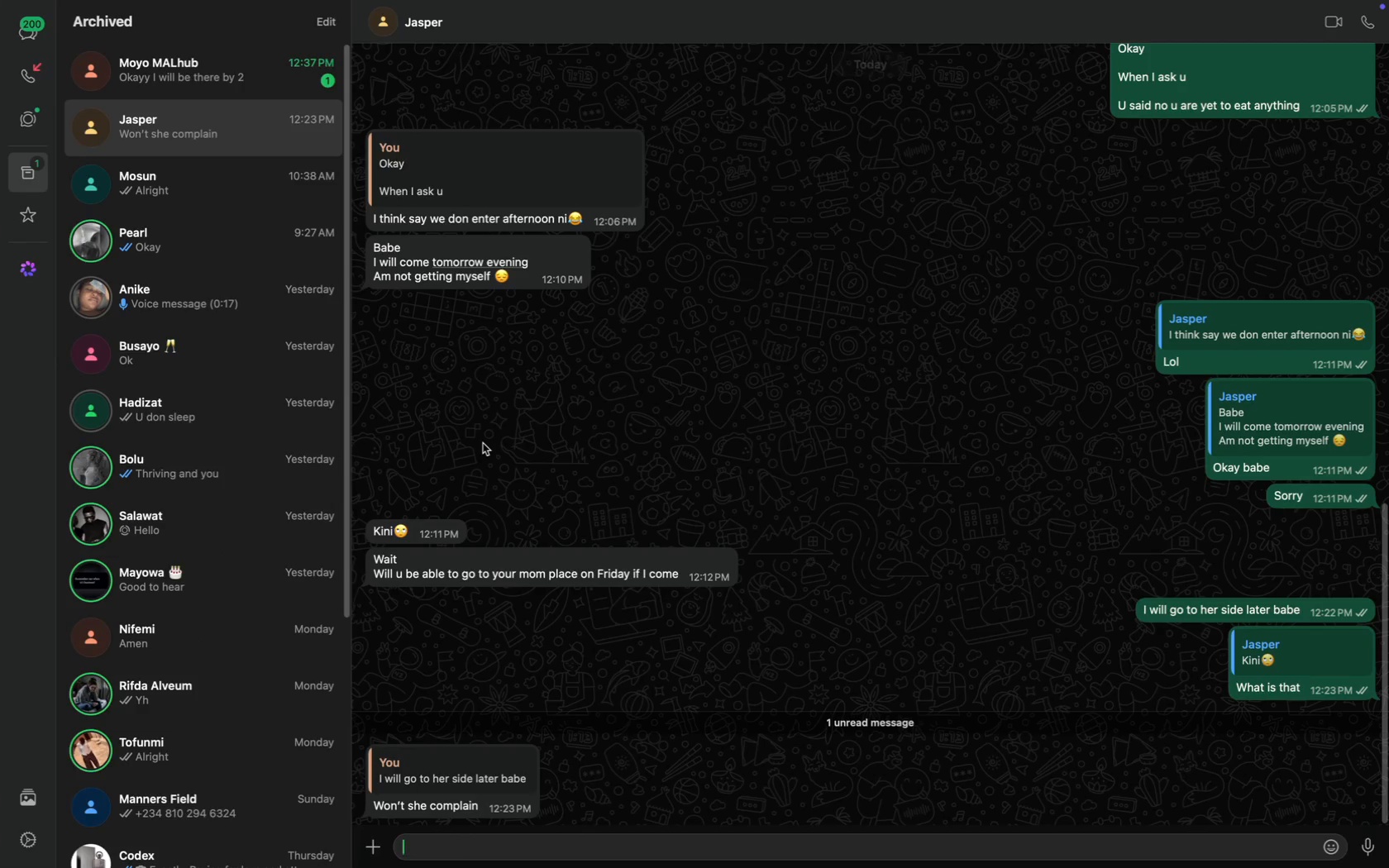 
type(oo)
 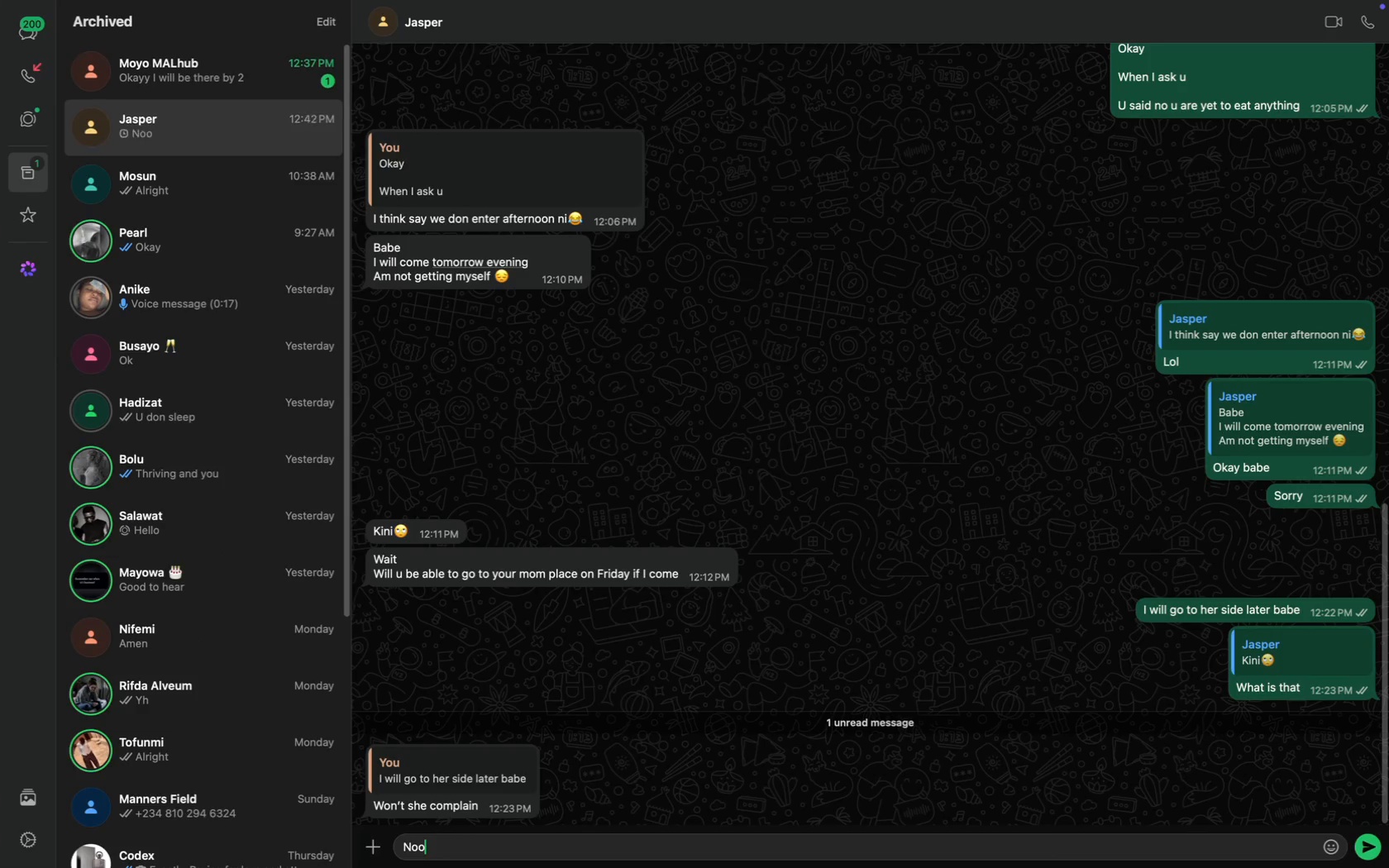 
key(Enter)
 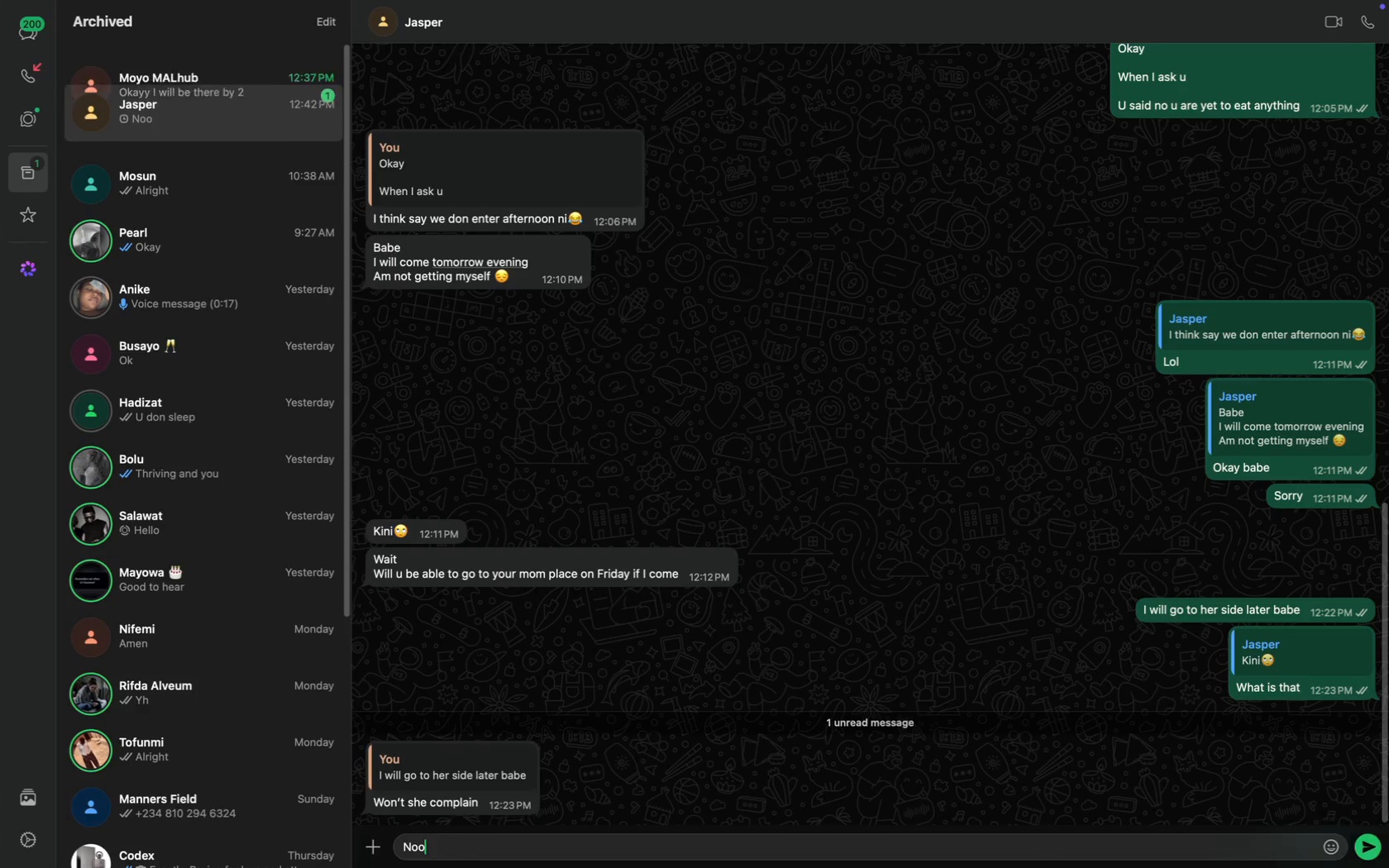 
type(I will call her no)
key(Backspace)
key(Backspace)
type(soon)
 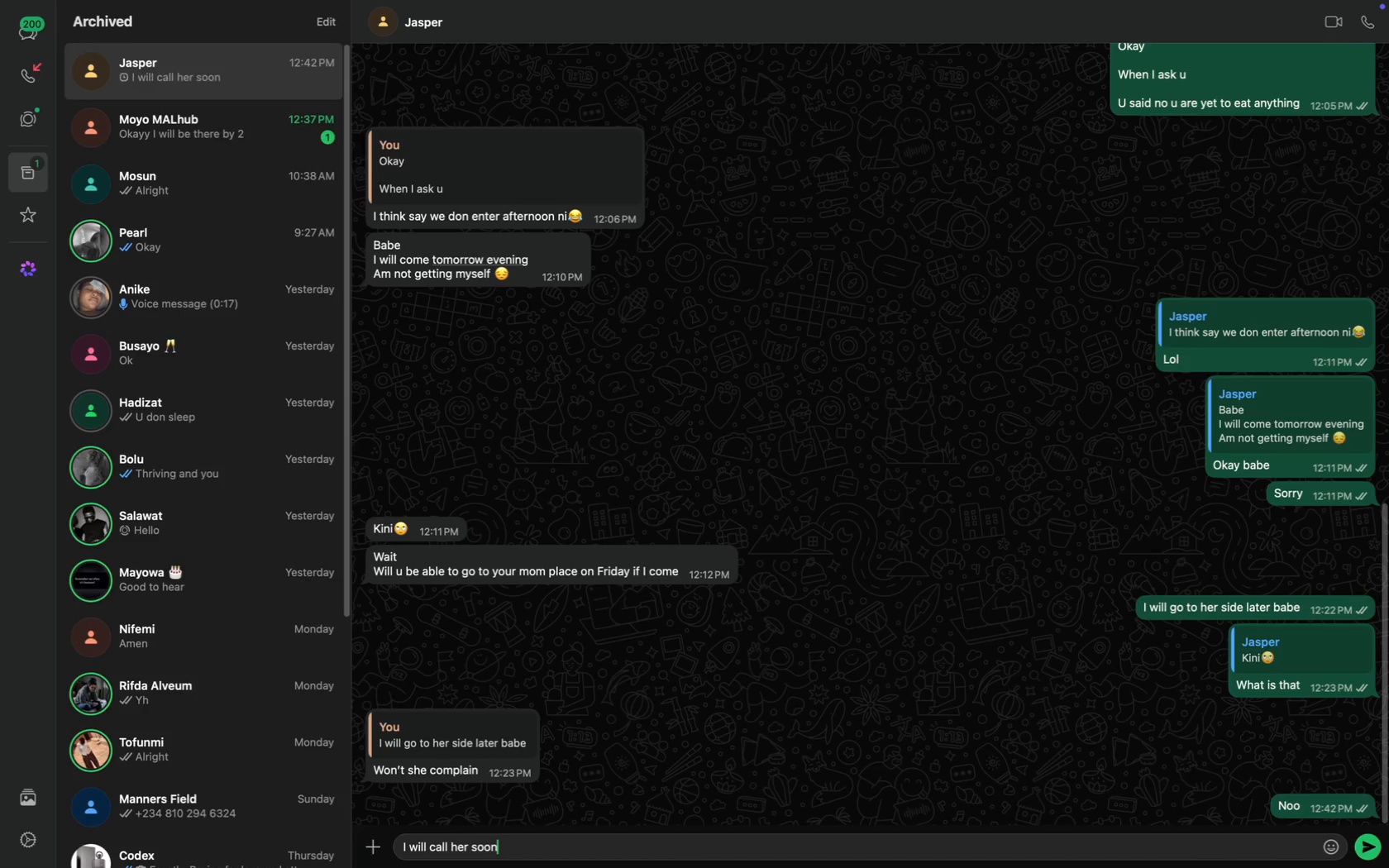 
key(Enter)
 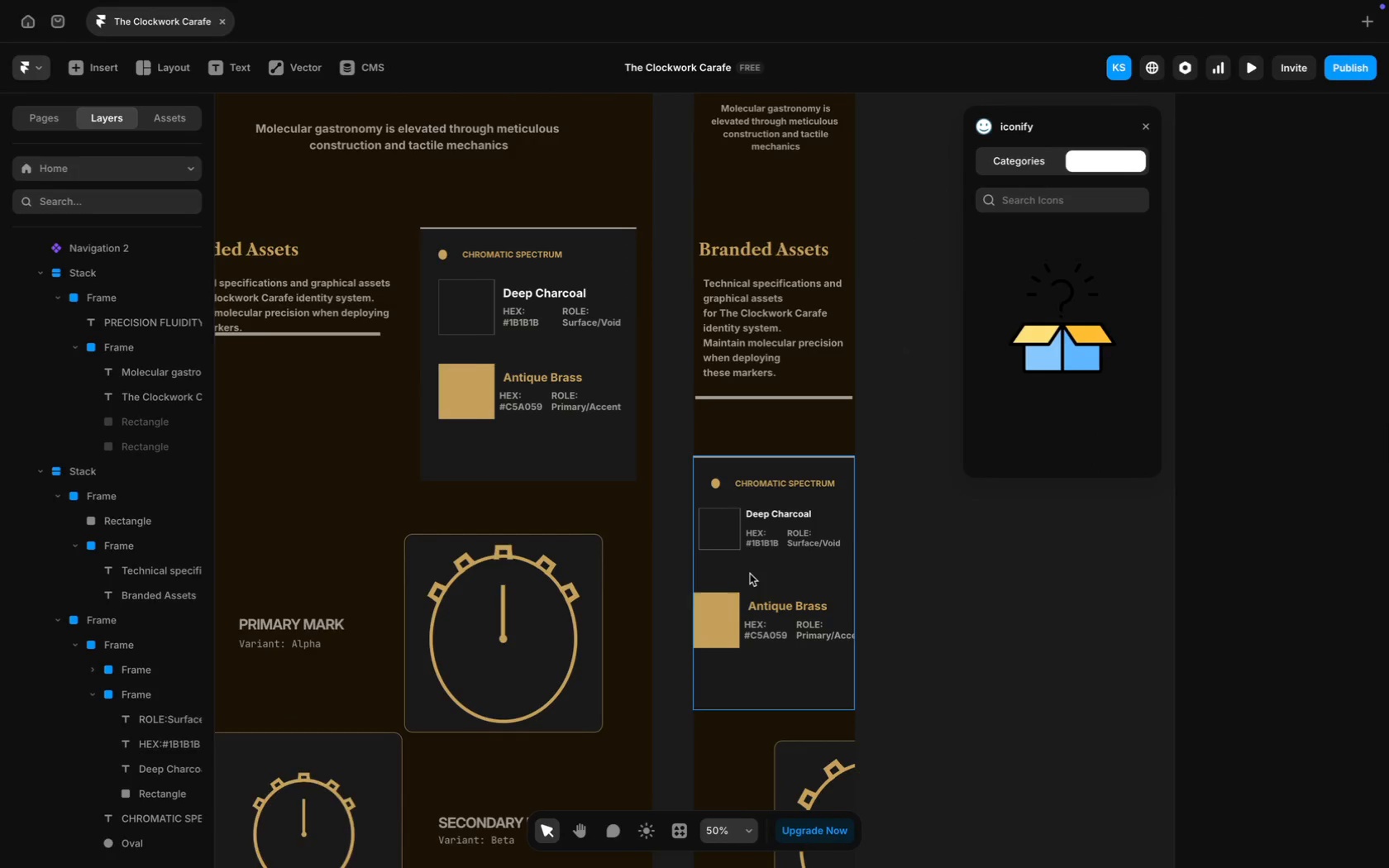 
wait(12.49)
 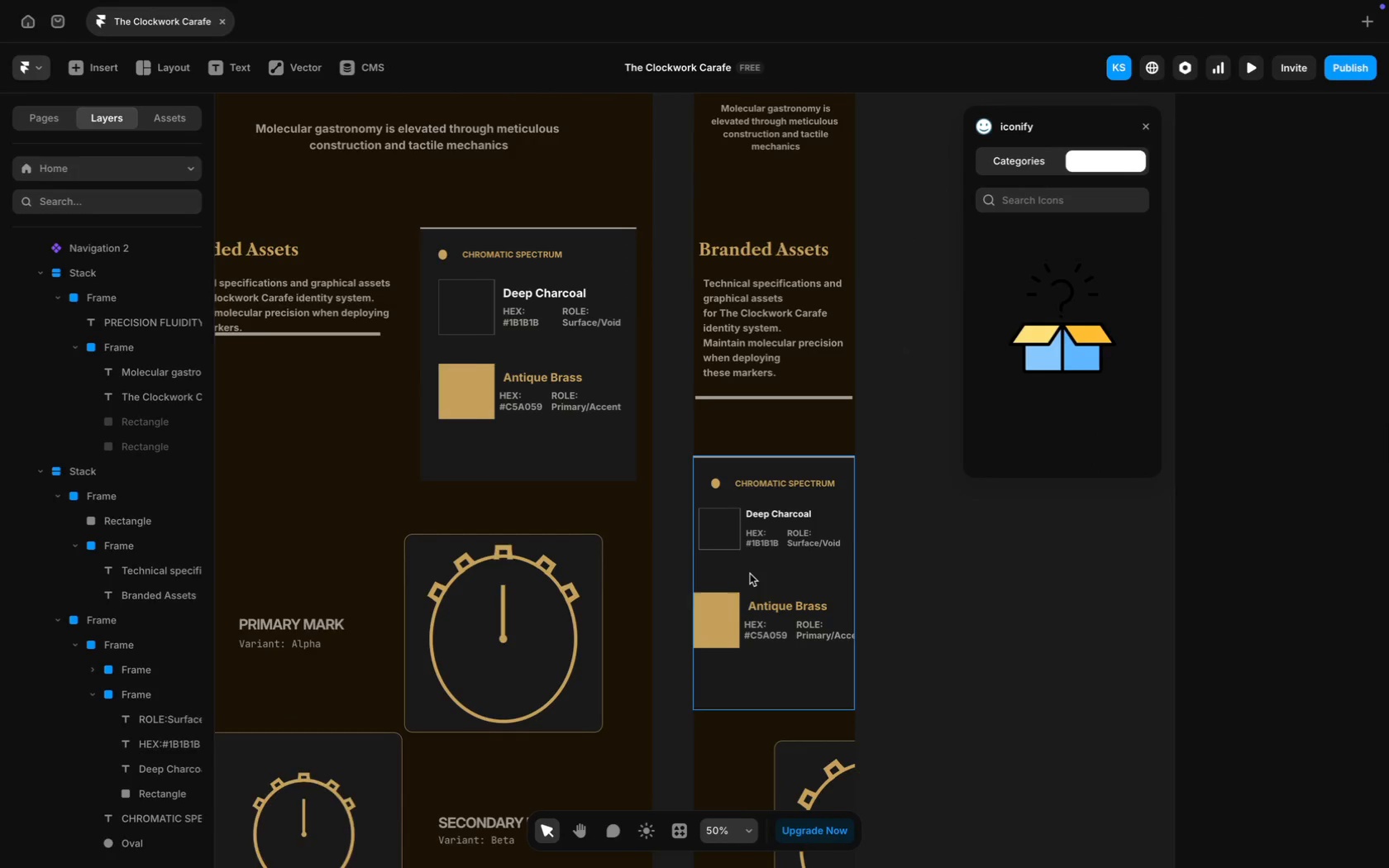 
left_click([746, 594])
 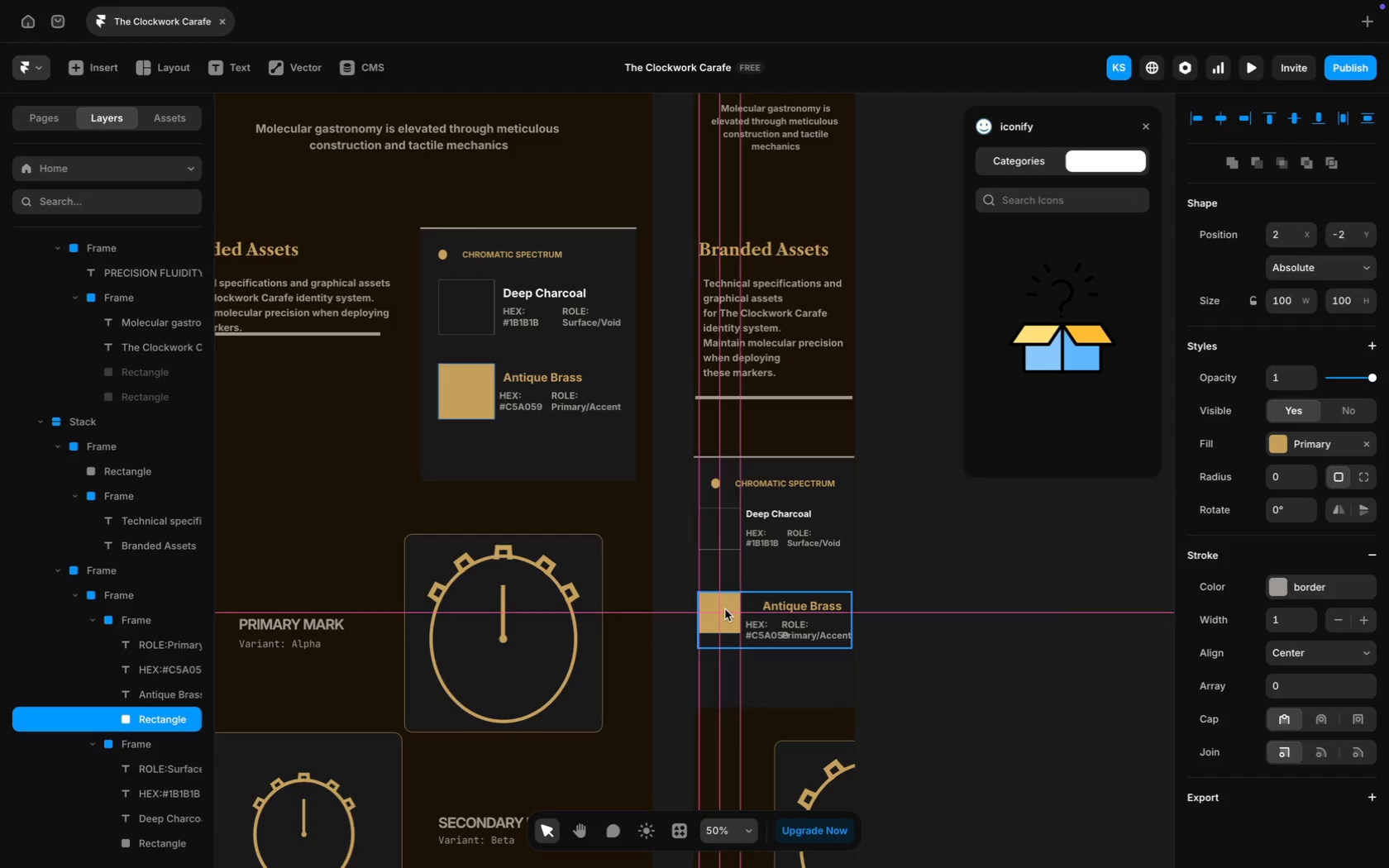 
wait(22.26)
 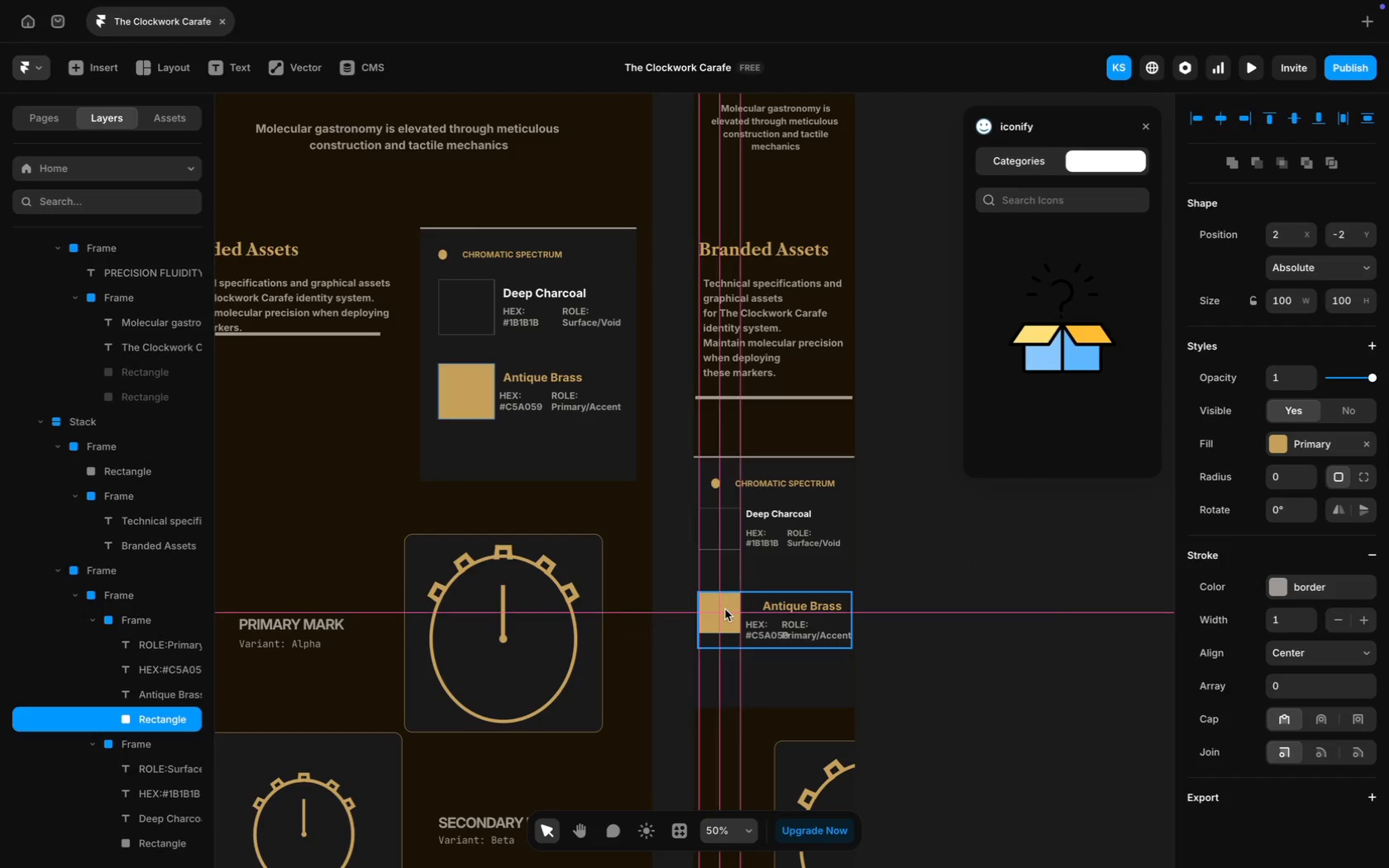 
left_click([905, 606])
 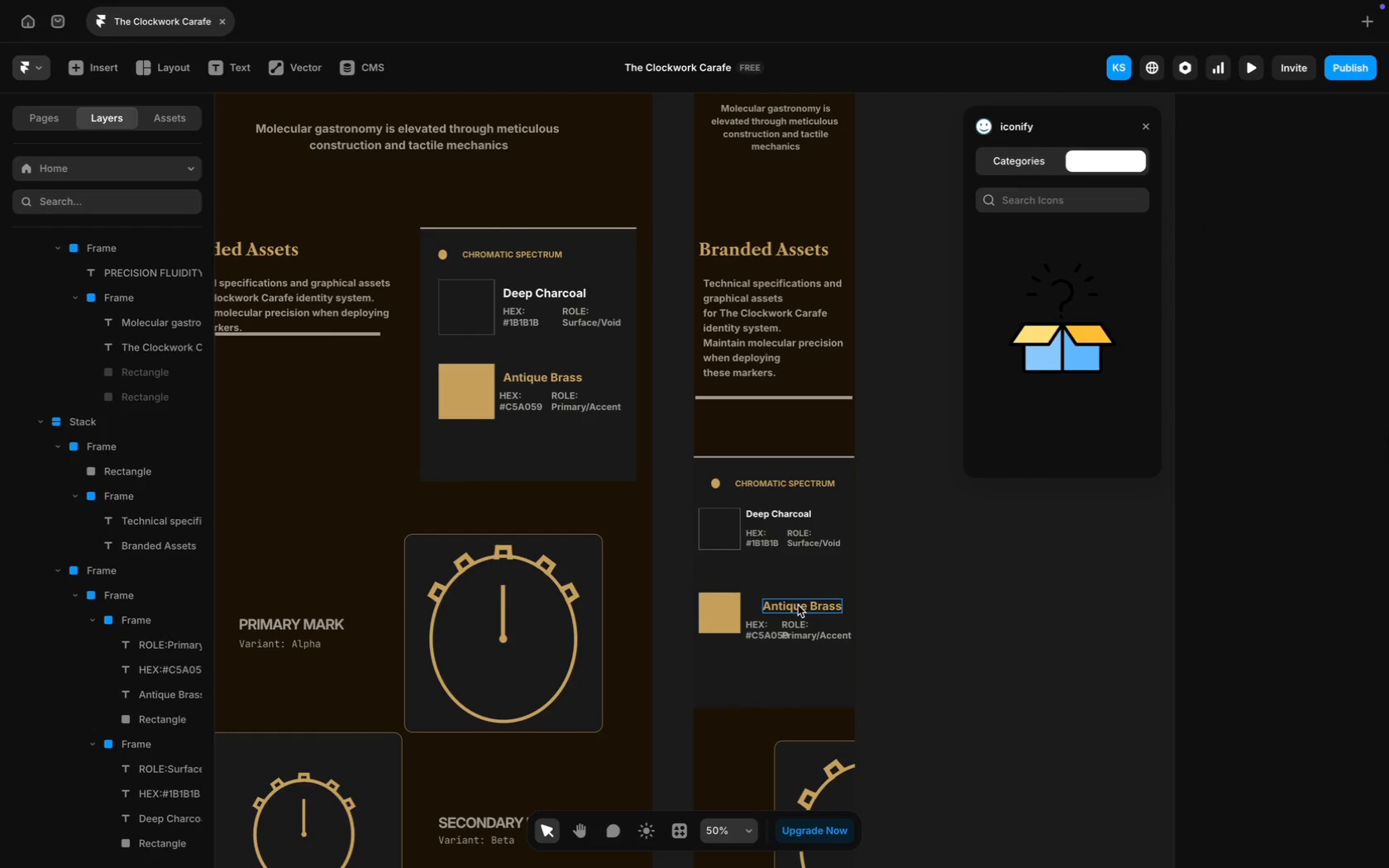 
left_click([798, 605])
 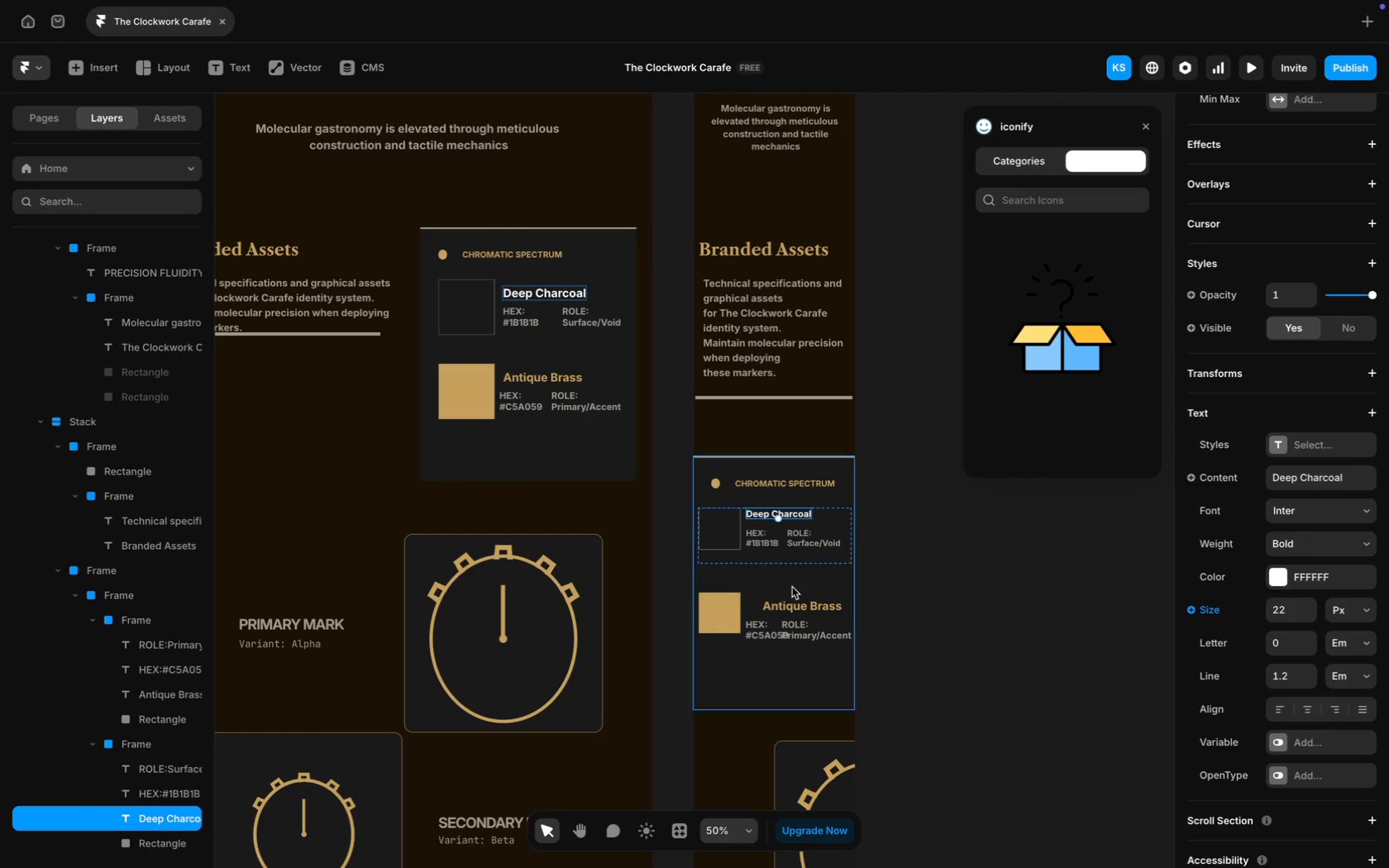 
left_click([801, 606])
 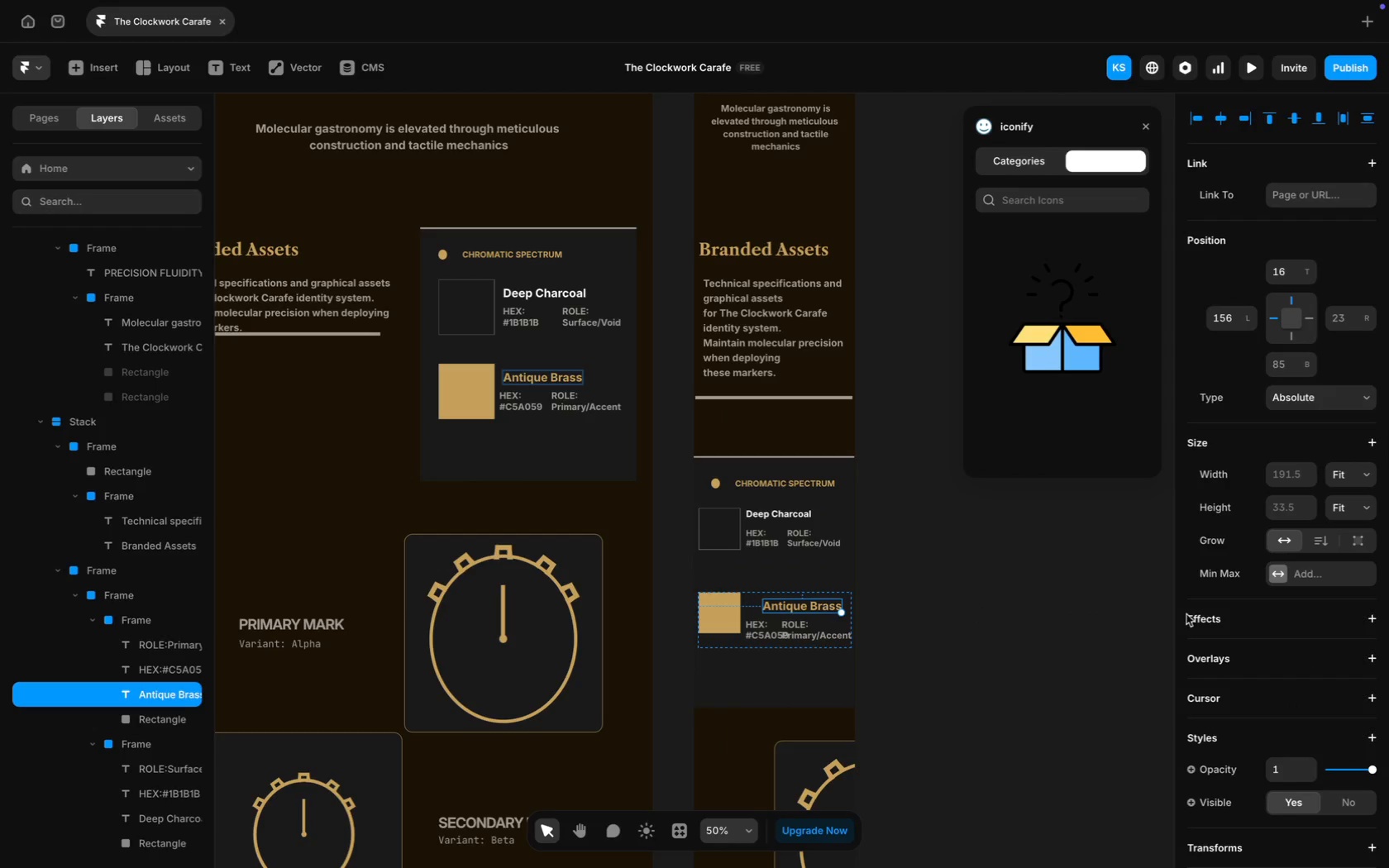 
scroll: coordinate [1308, 617], scroll_direction: down, amount: 50.0
 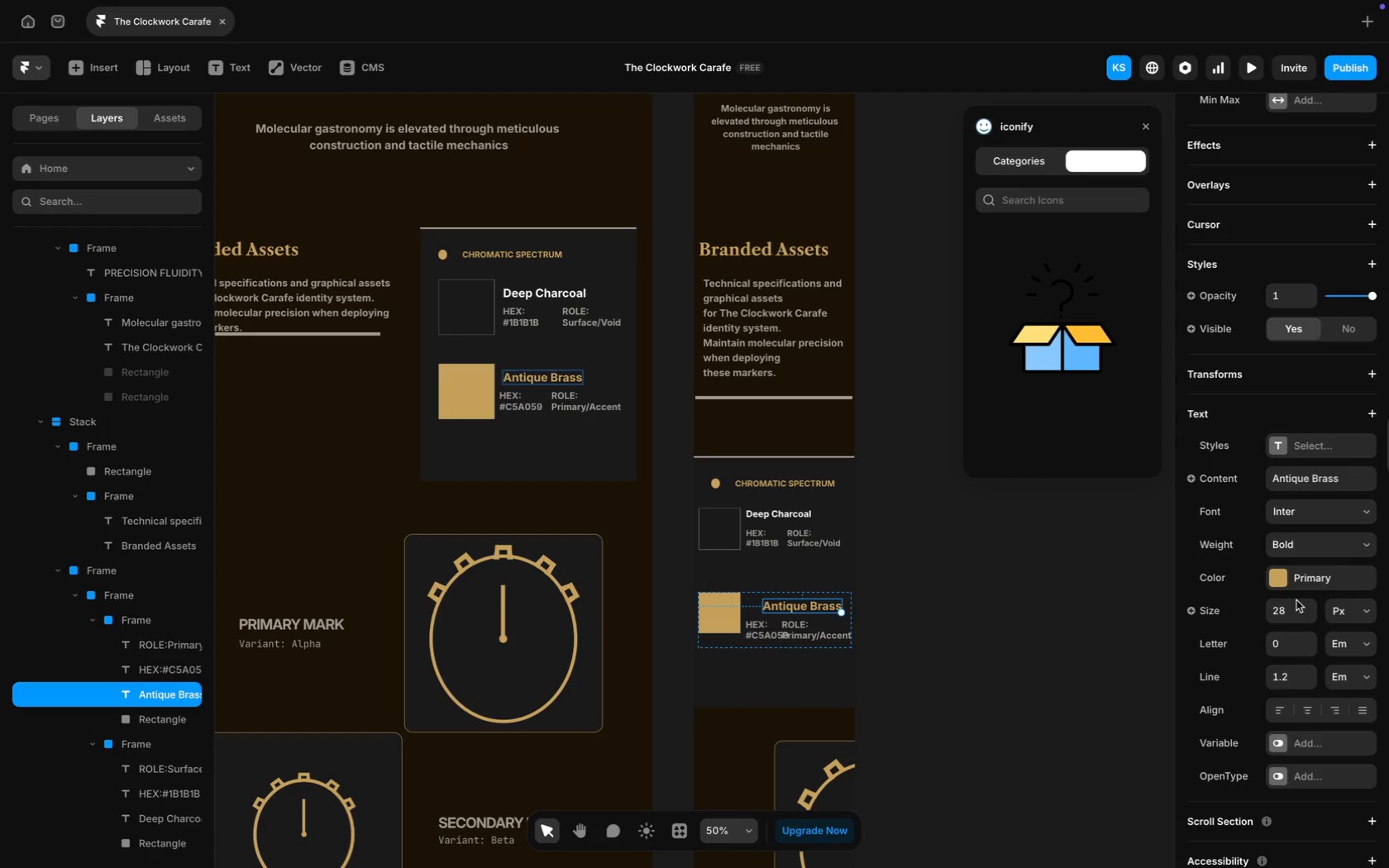 
left_click([1282, 608])
 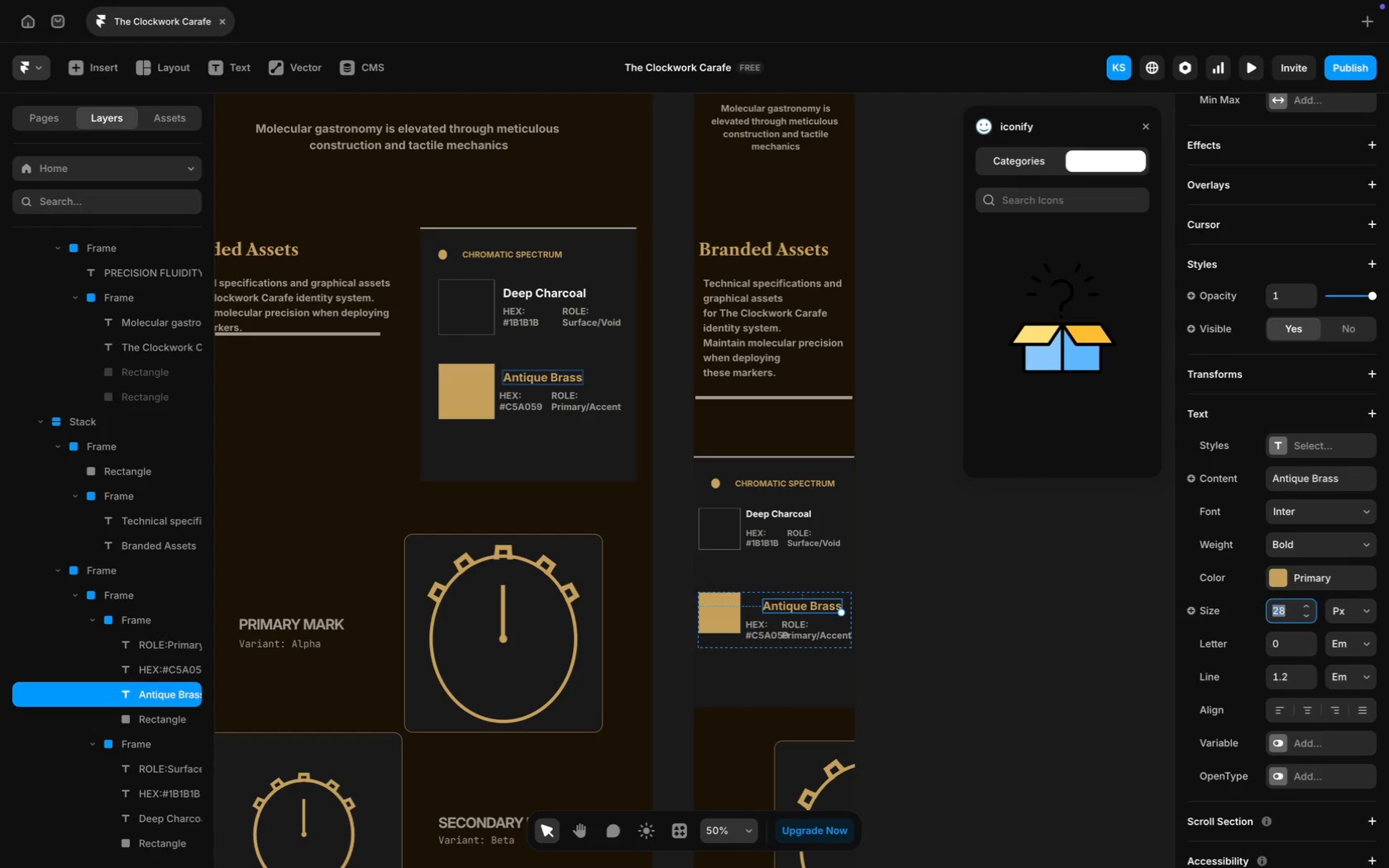 
type(22)
 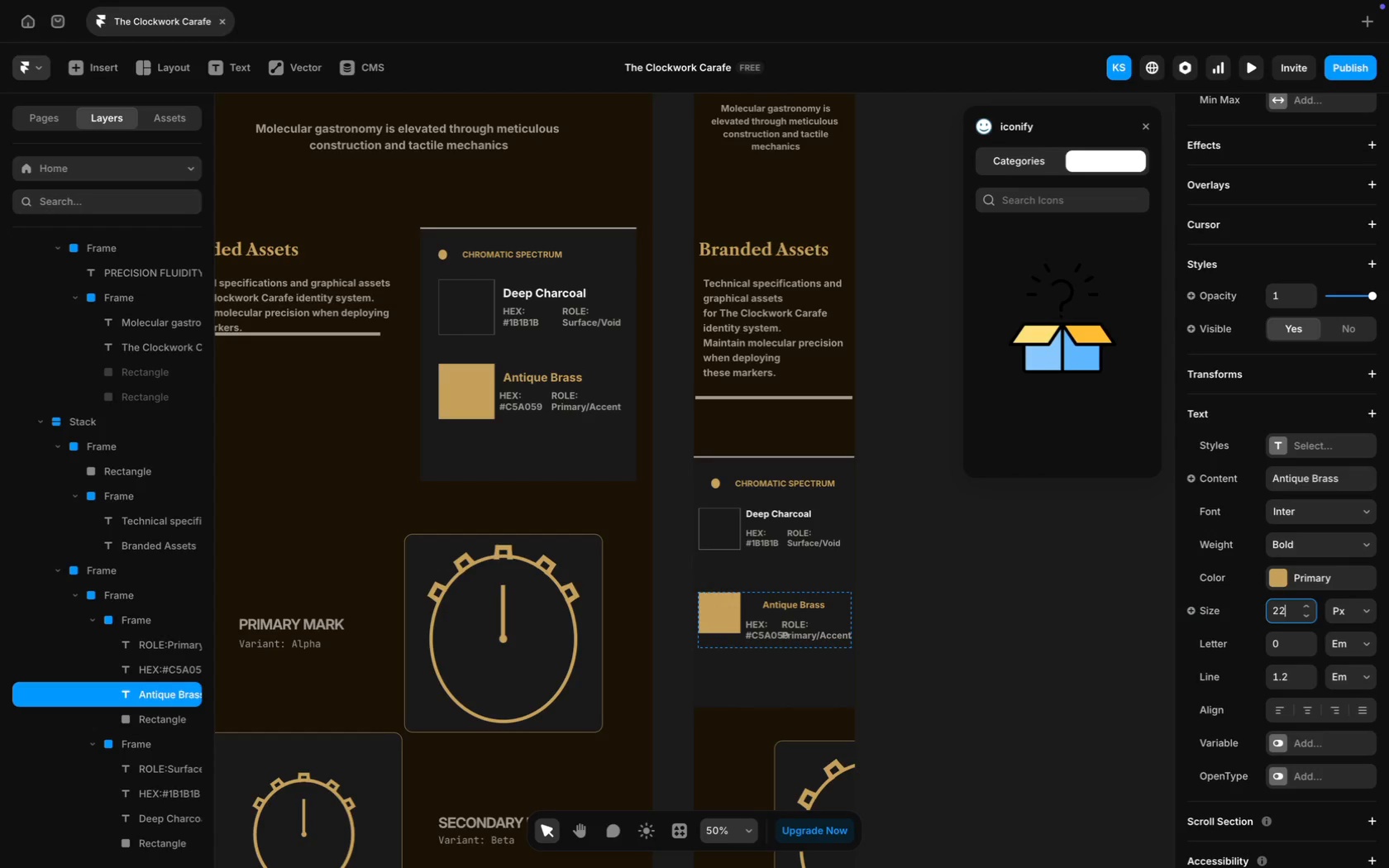 
key(Enter)
 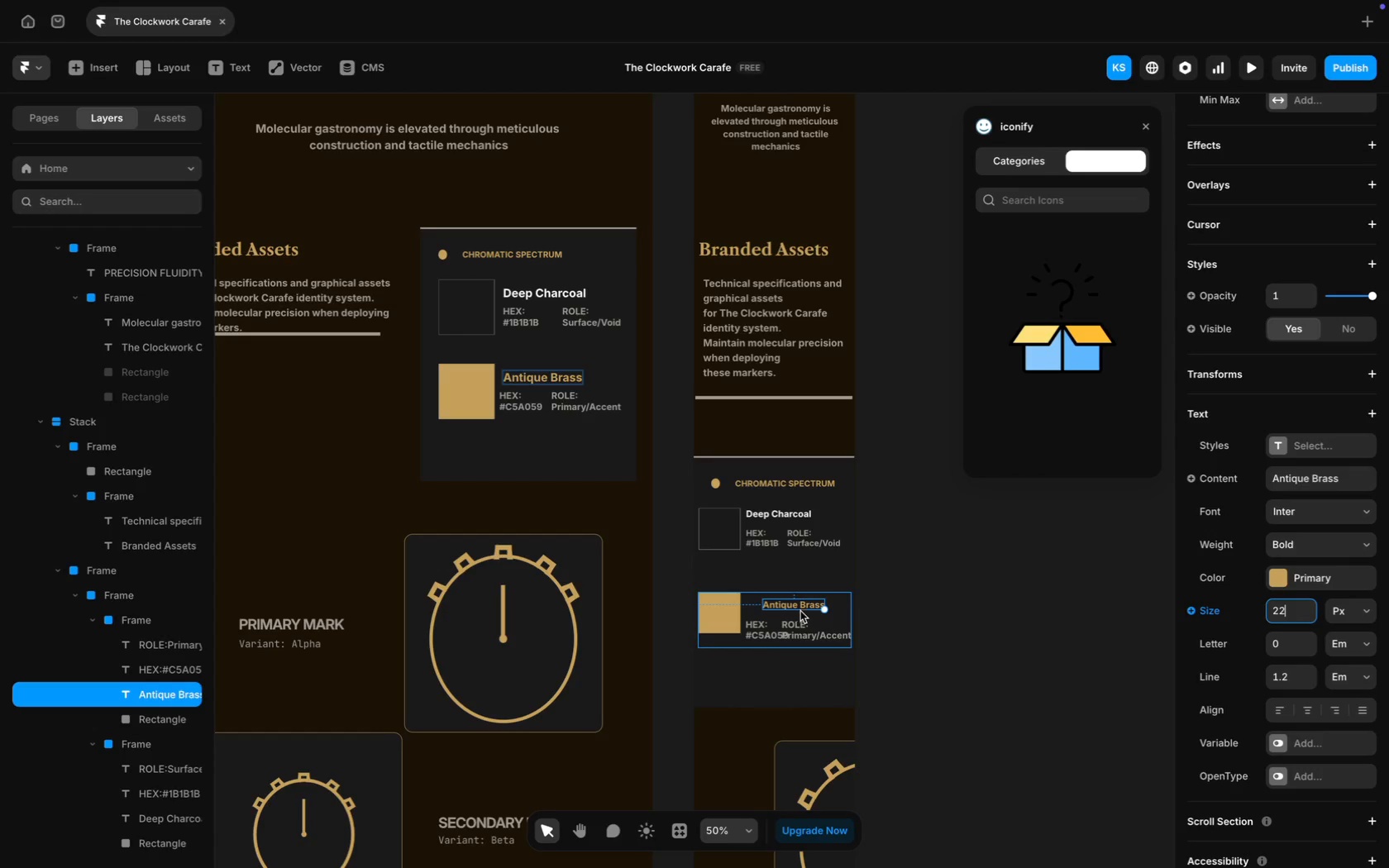 
left_click_drag(start_coordinate=[802, 607], to_coordinate=[788, 605])
 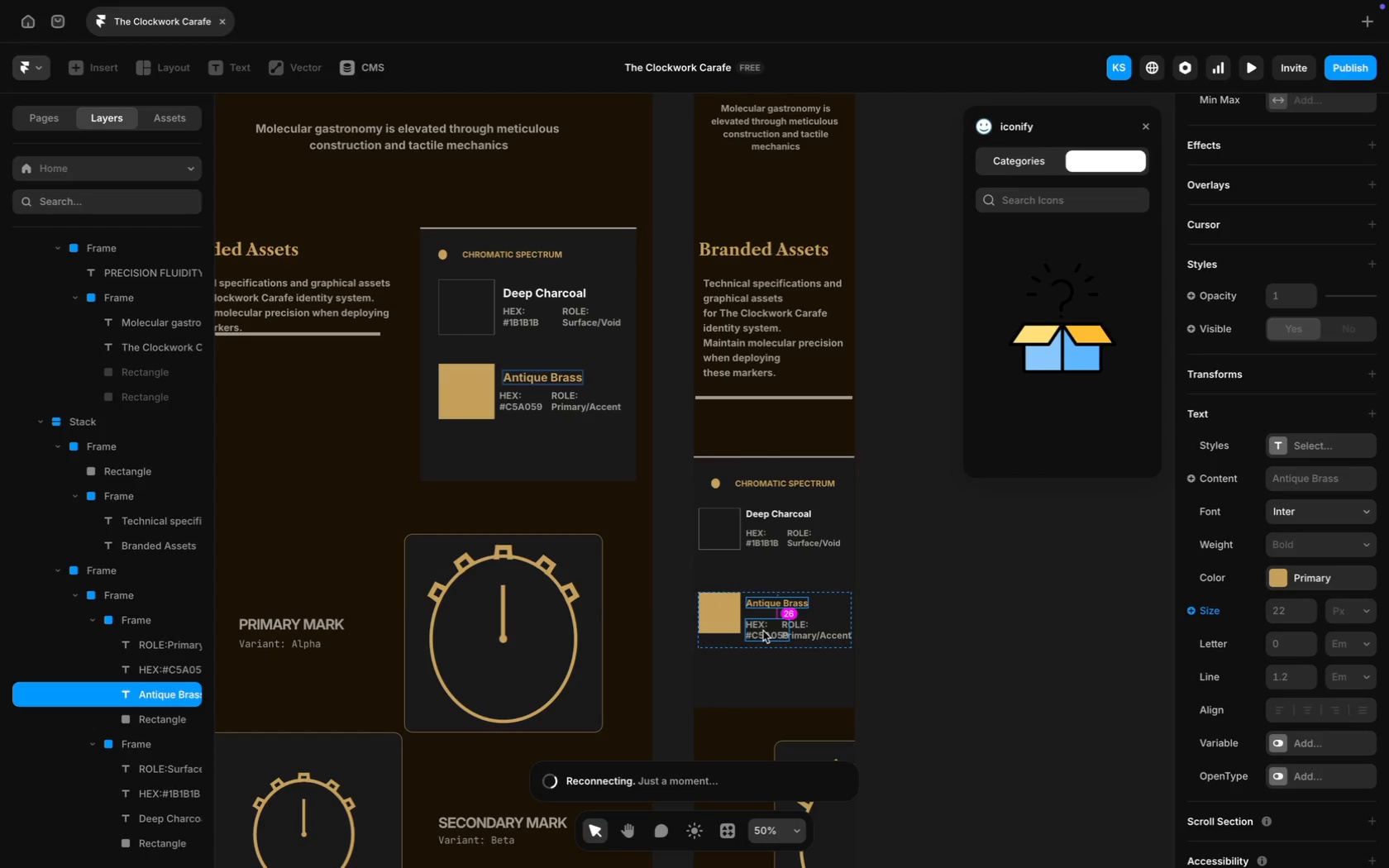 
left_click([763, 631])